 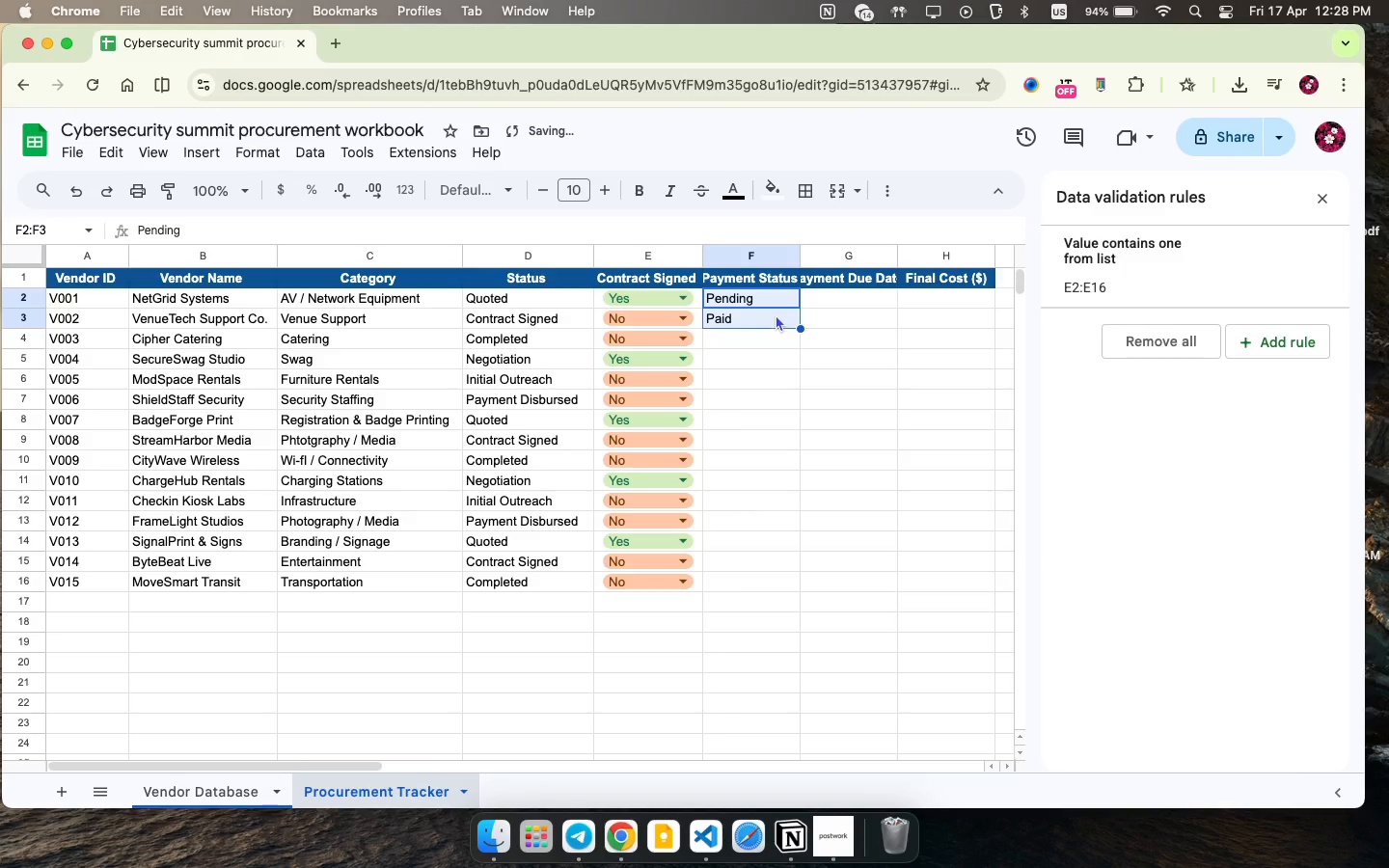 
left_click_drag(start_coordinate=[797, 329], to_coordinate=[783, 578])
 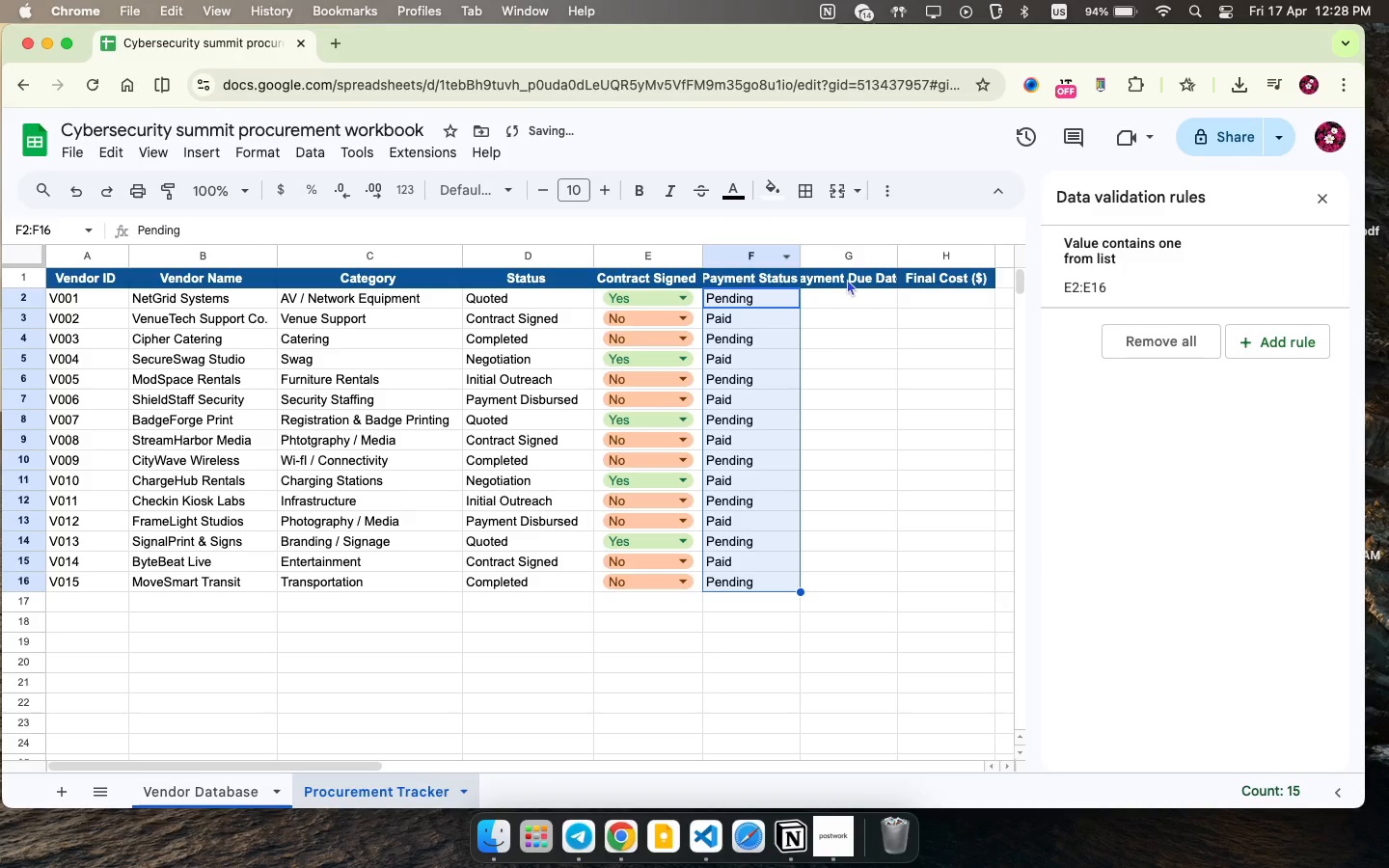 
left_click_drag(start_coordinate=[803, 248], to_coordinate=[818, 246])
 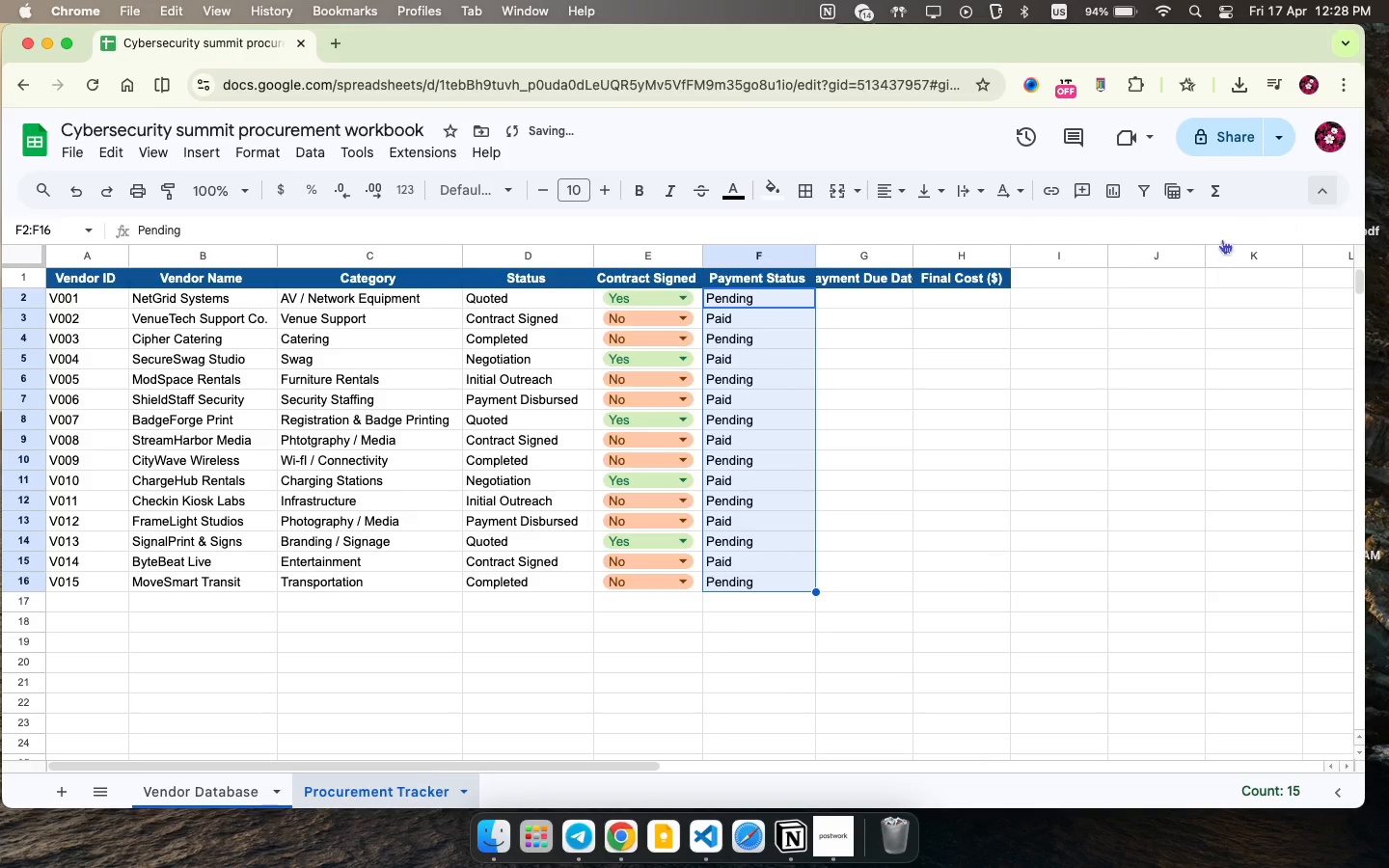 
left_click([895, 296])
 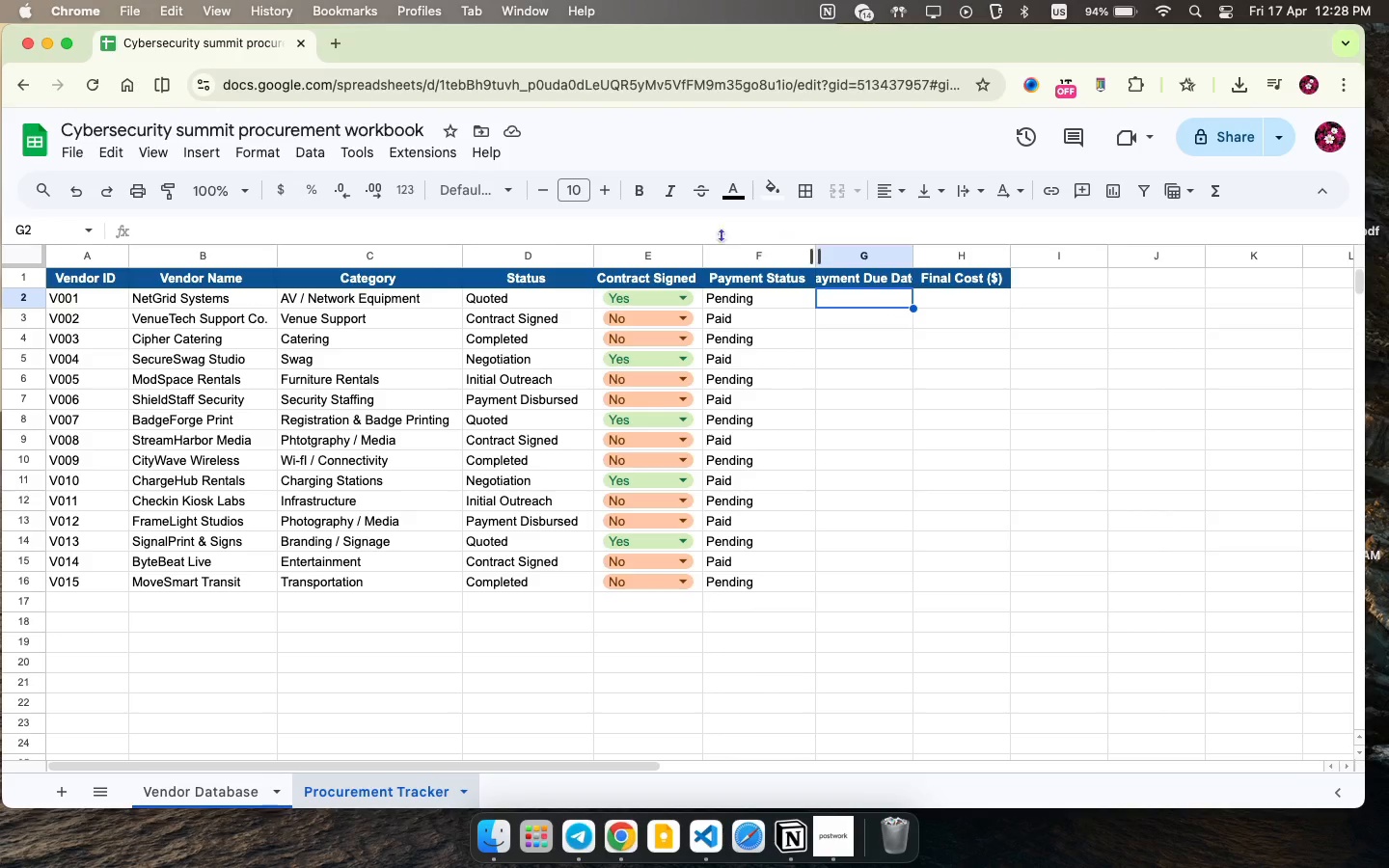 
left_click([861, 263])
 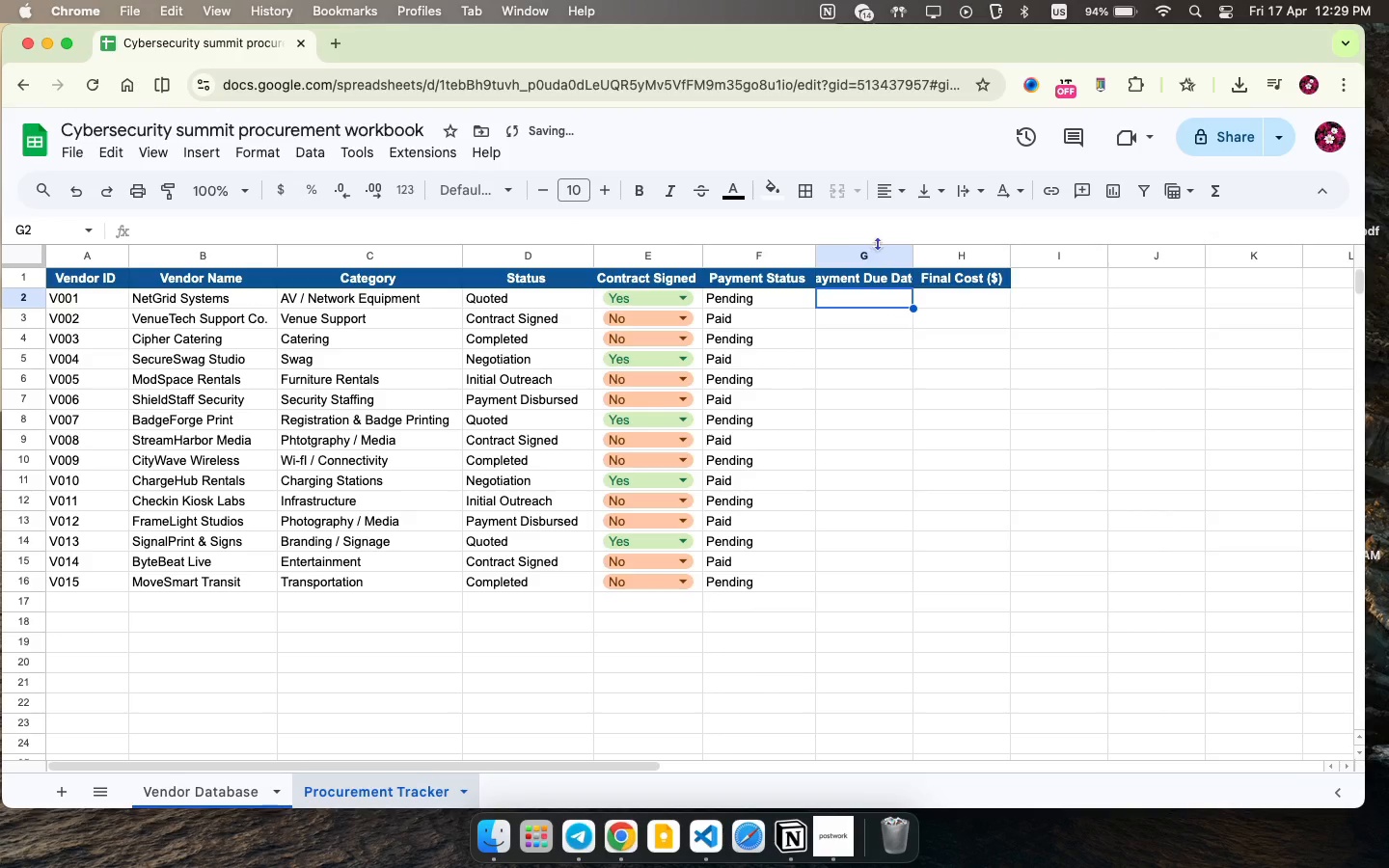 
left_click([876, 255])
 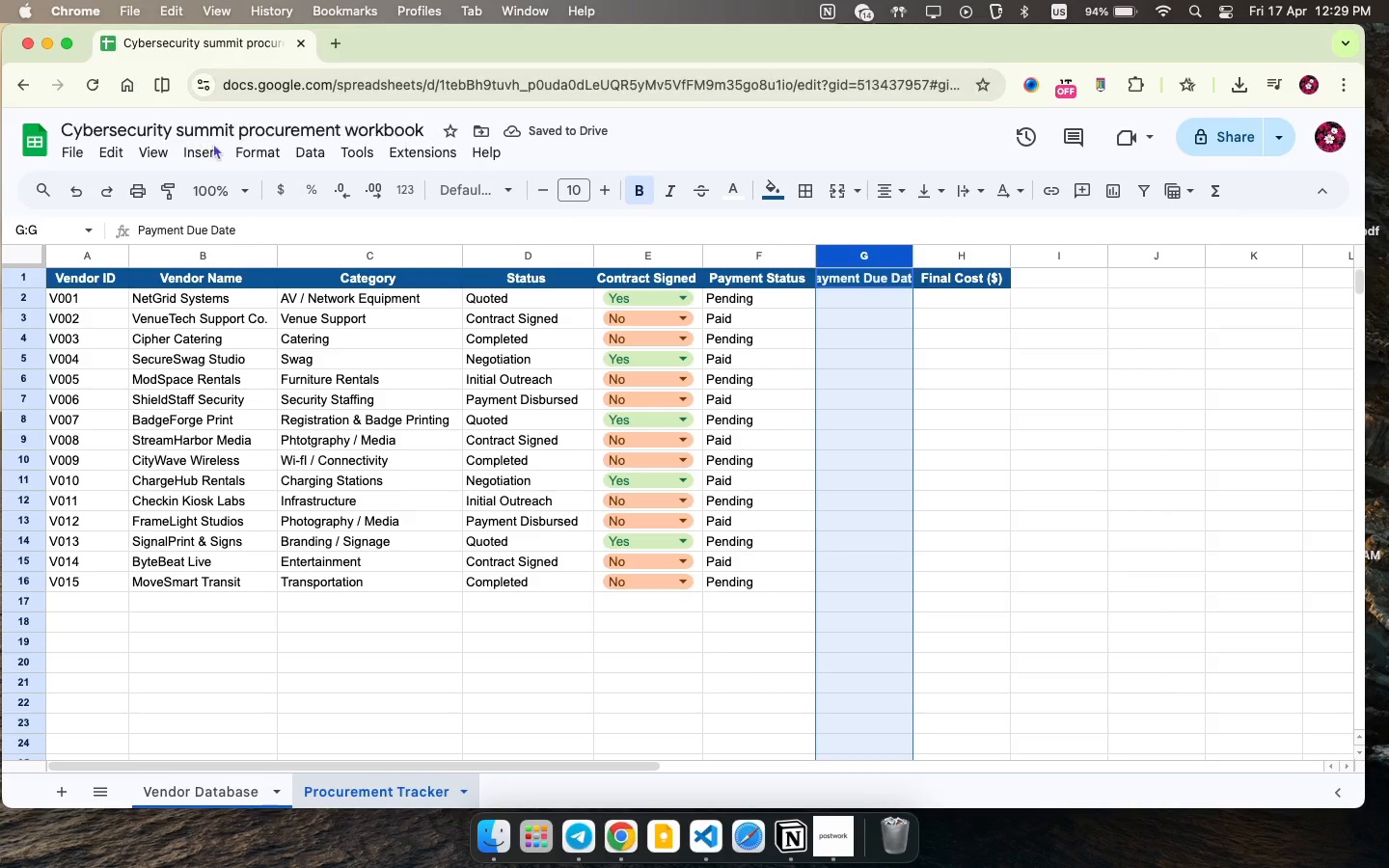 
left_click([280, 149])
 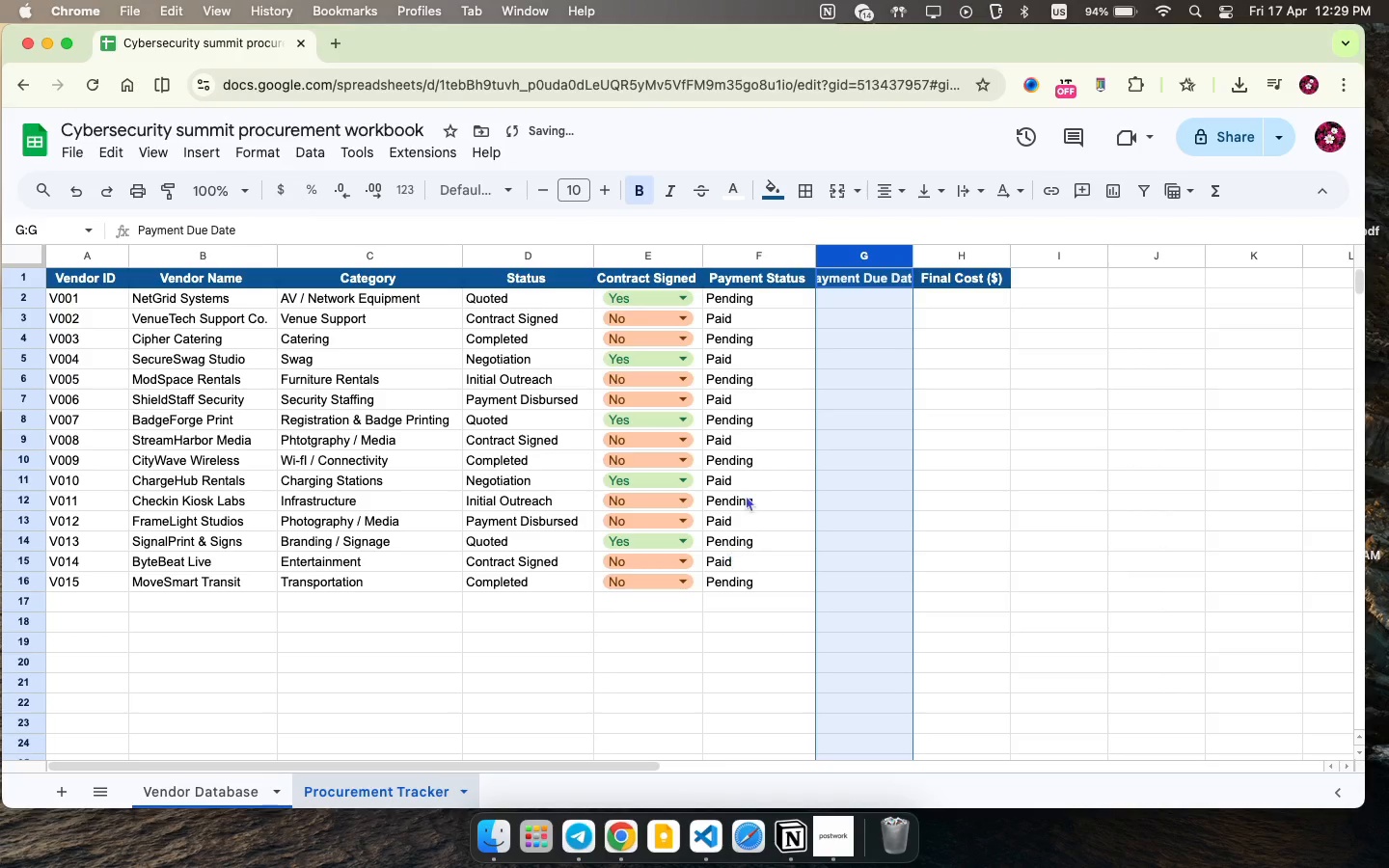 
left_click([840, 302])
 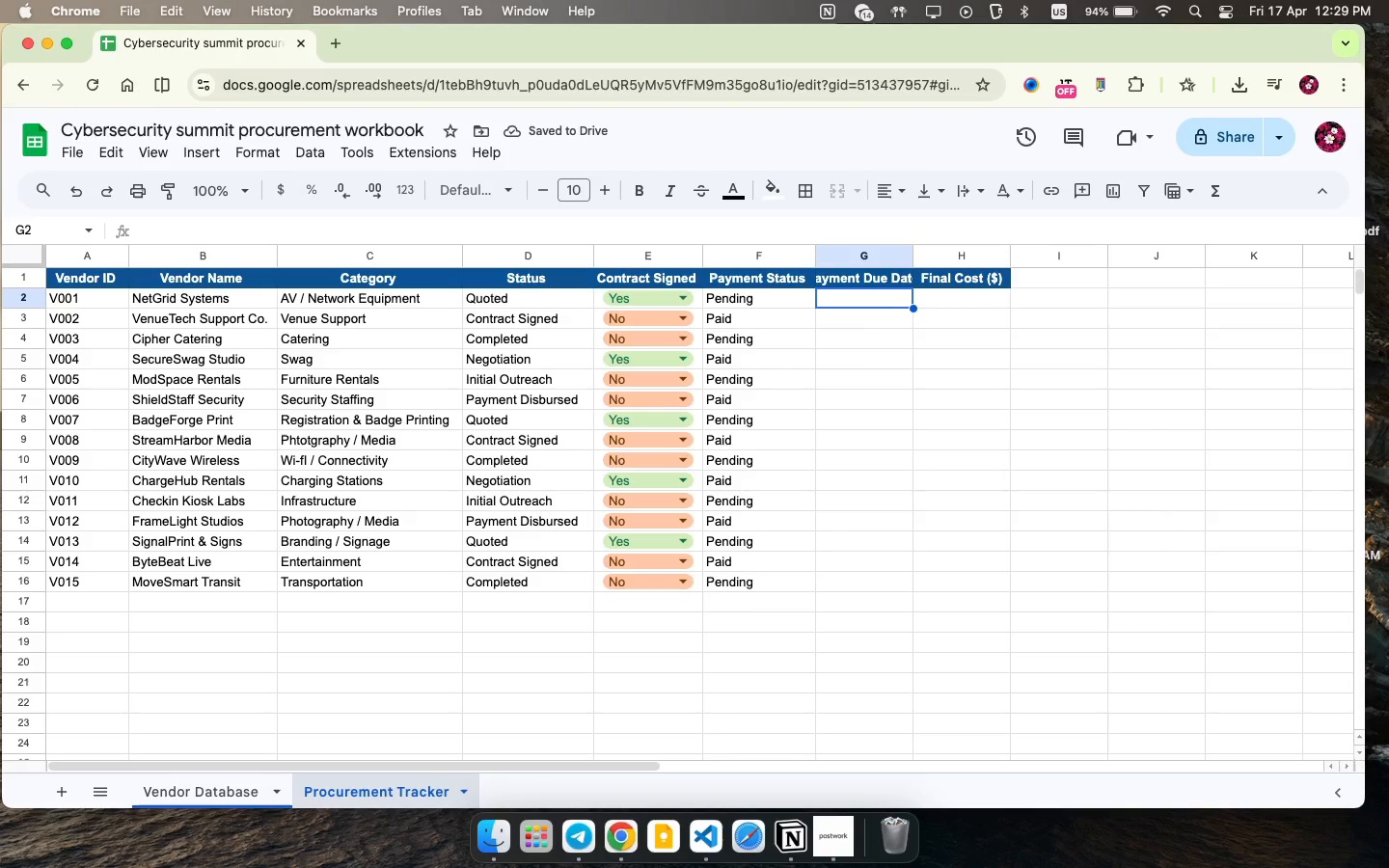 
type(2 3 26)
 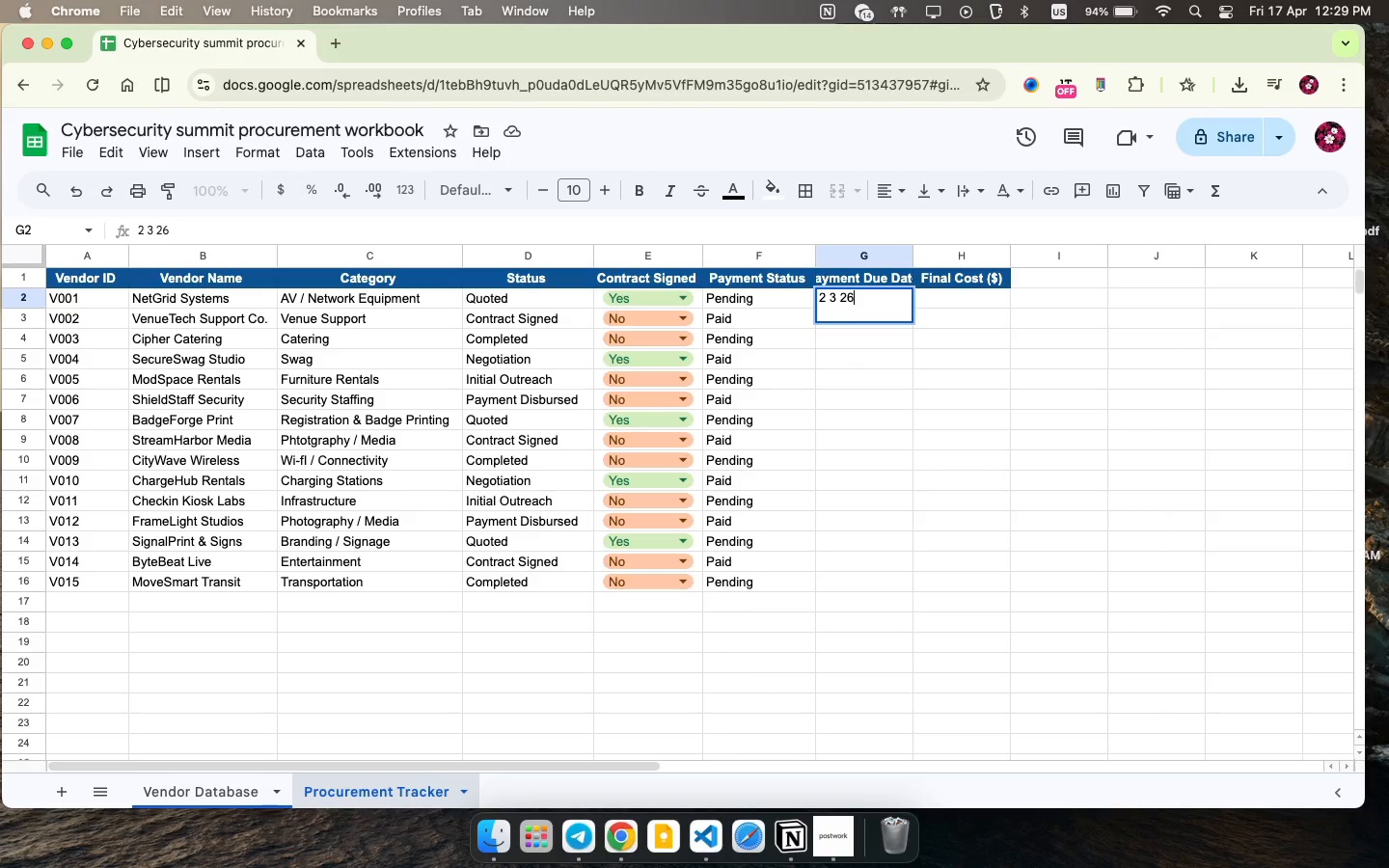 
key(Enter)
 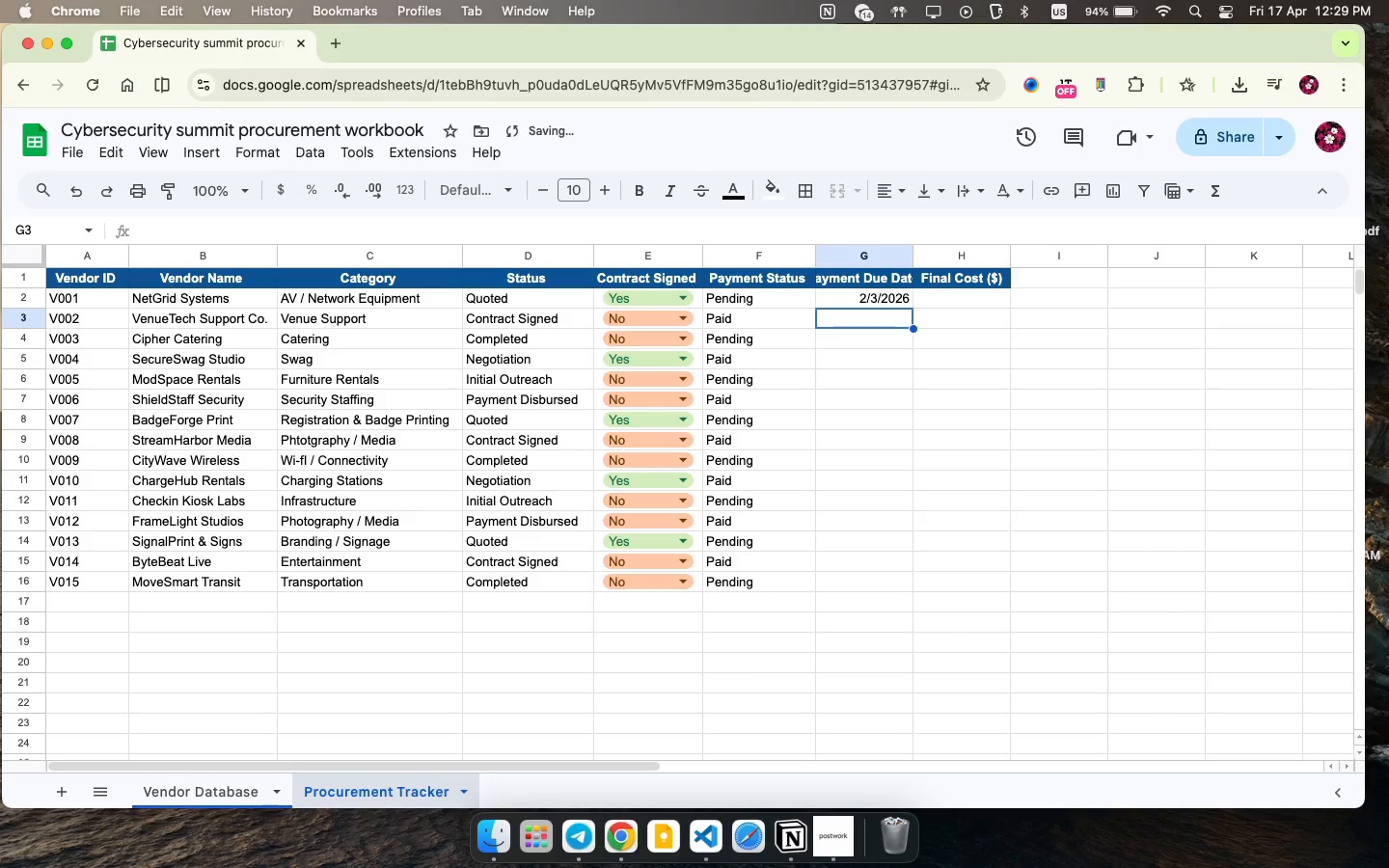 
key(4)
 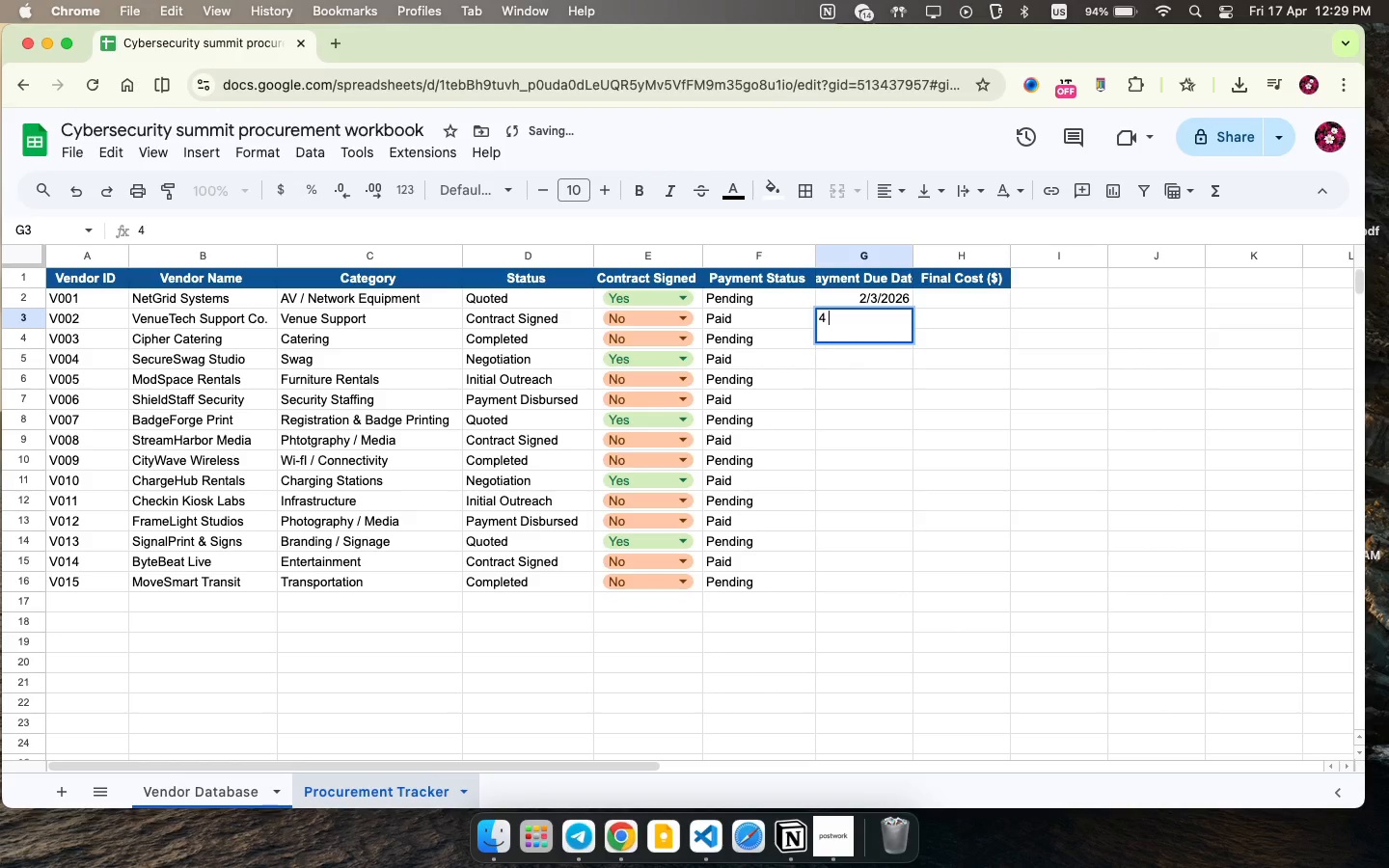 
key(Space)
 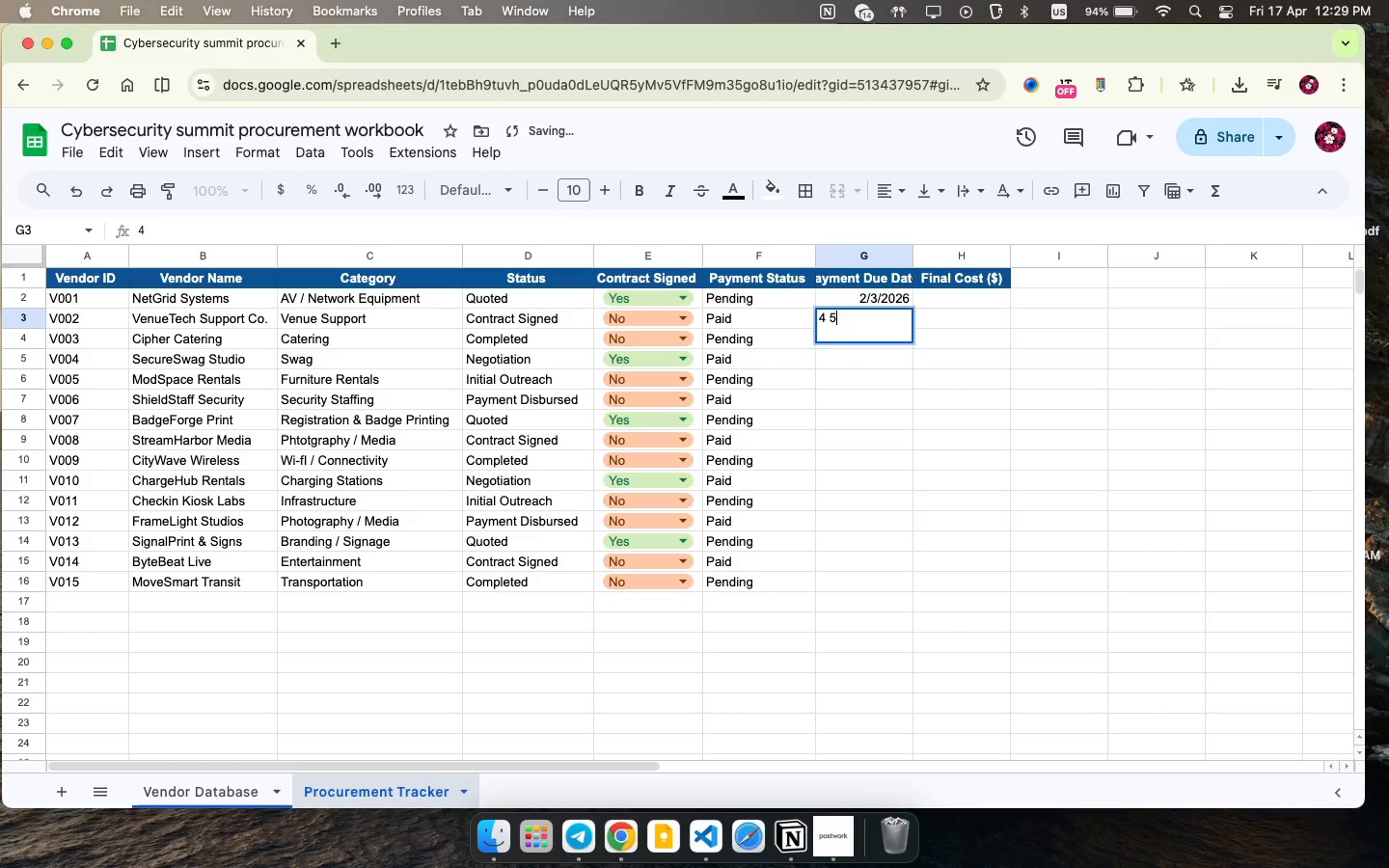 
key(5)
 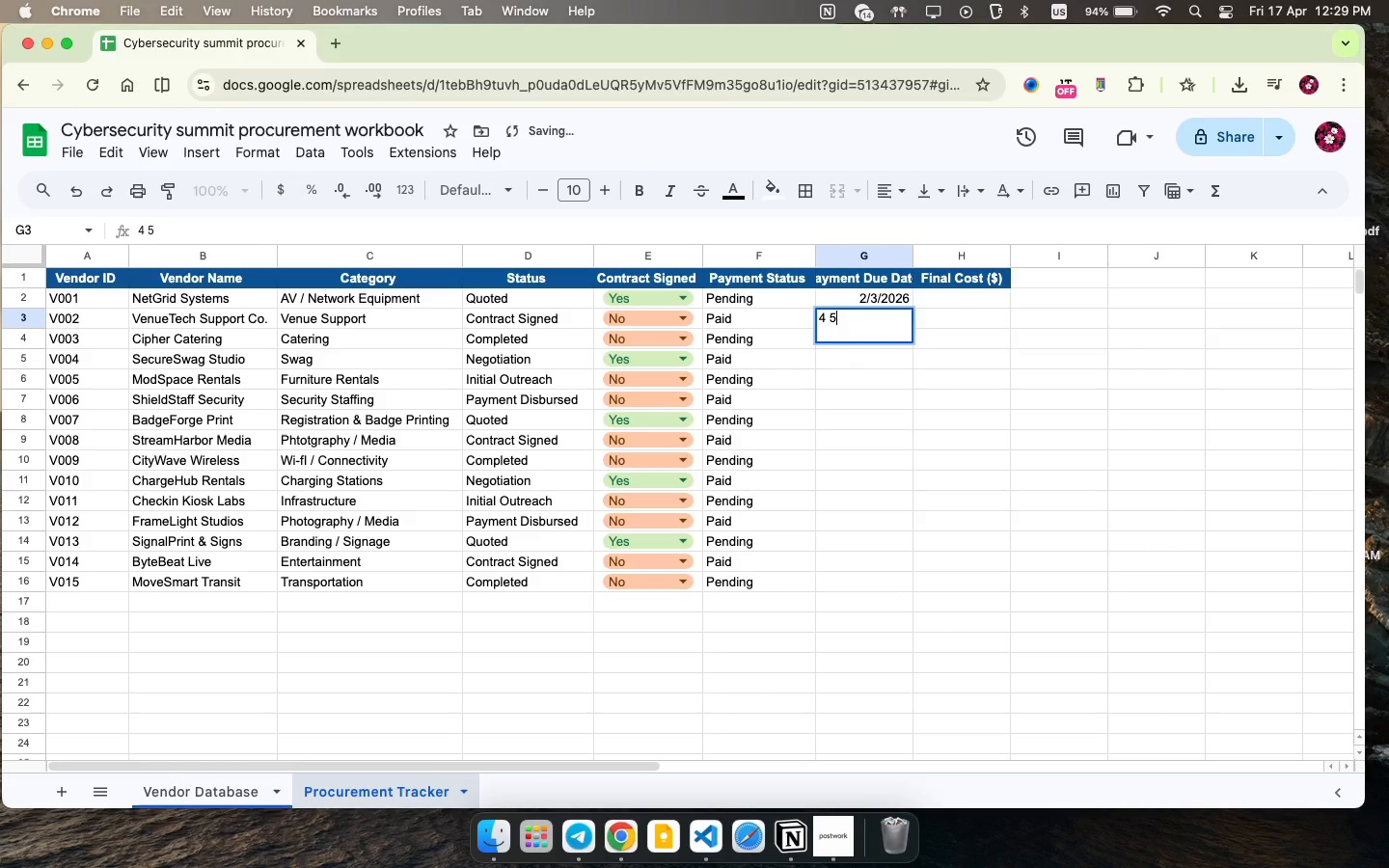 
key(Space)
 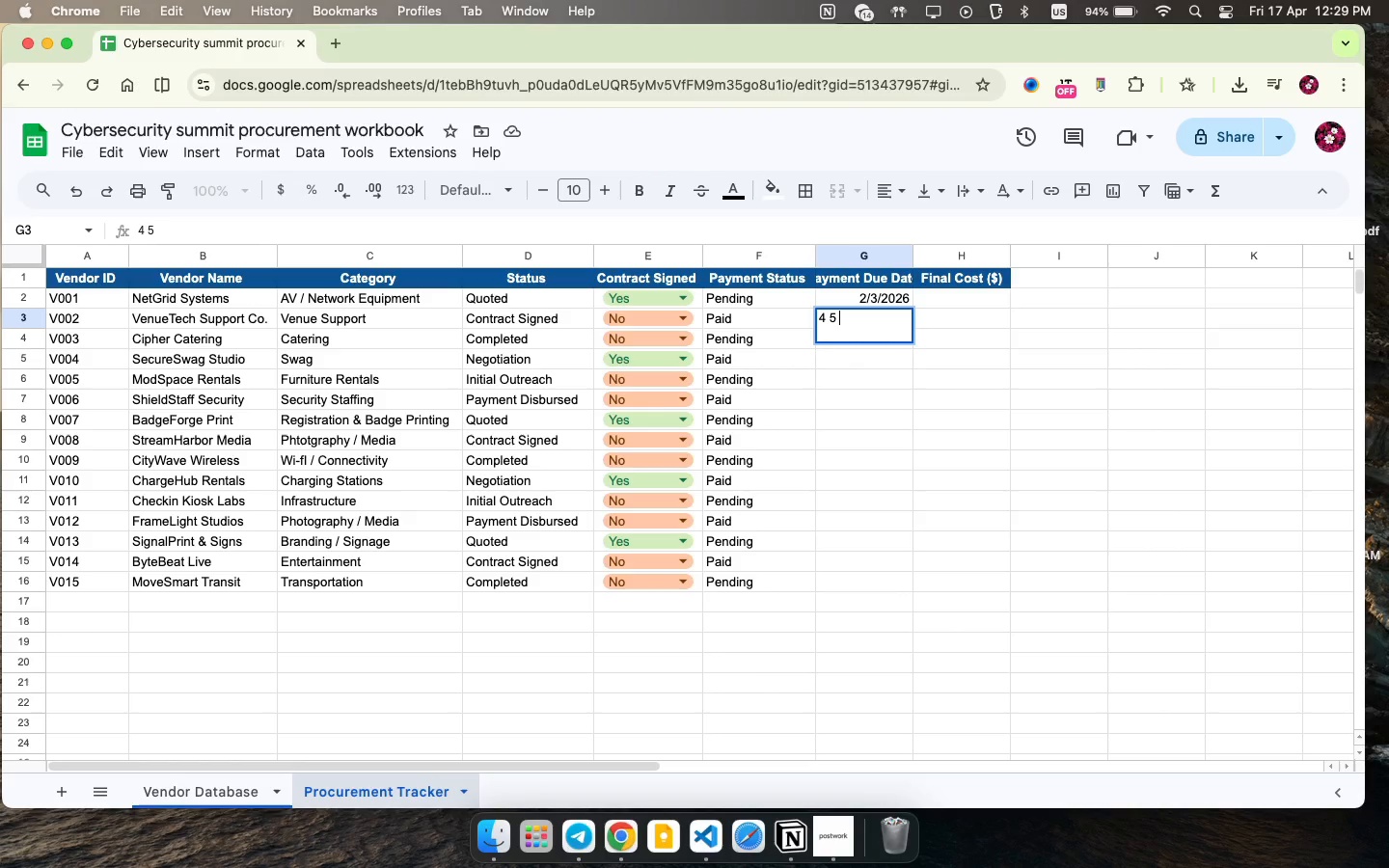 
type(26)
 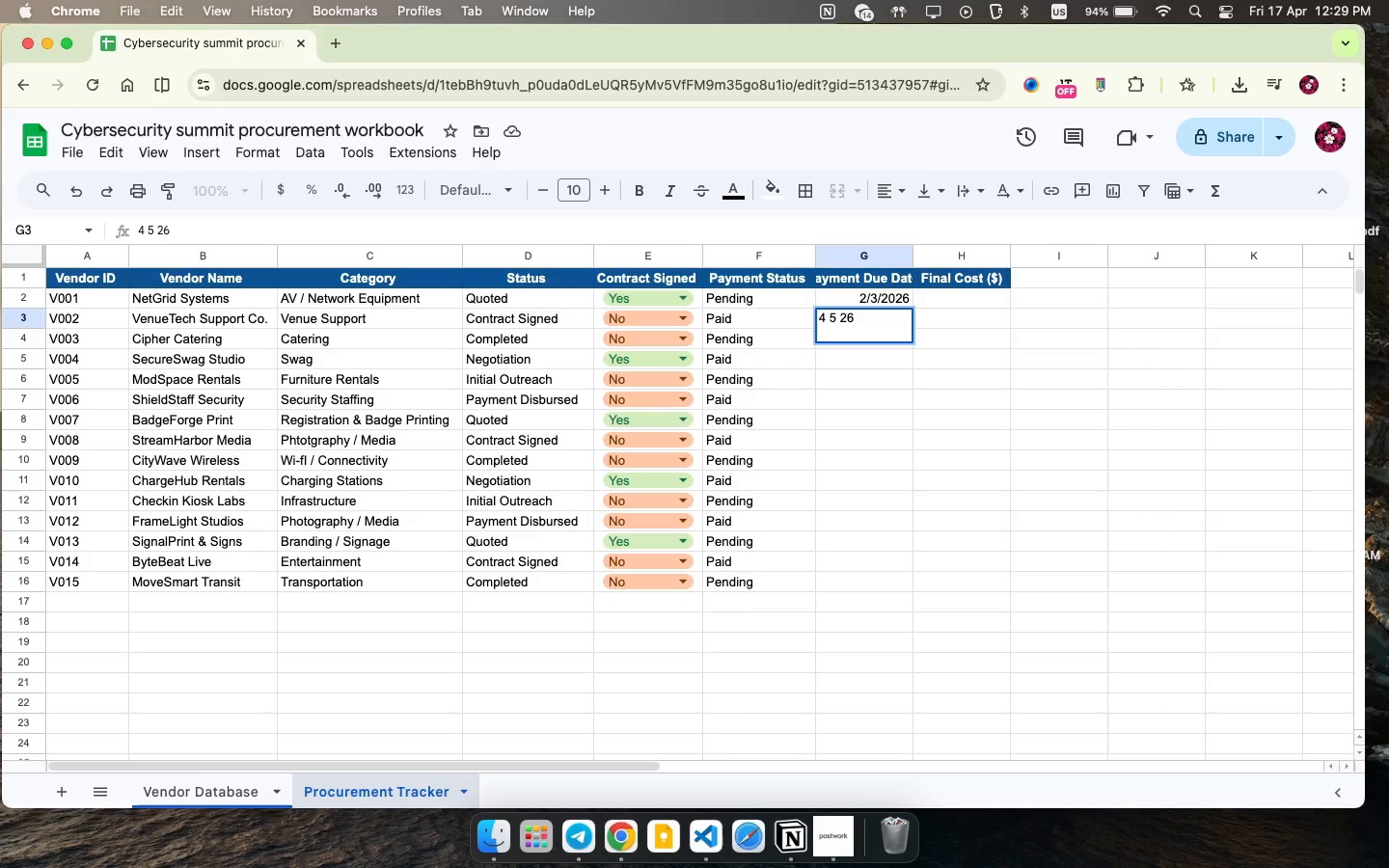 
key(ArrowDown)
 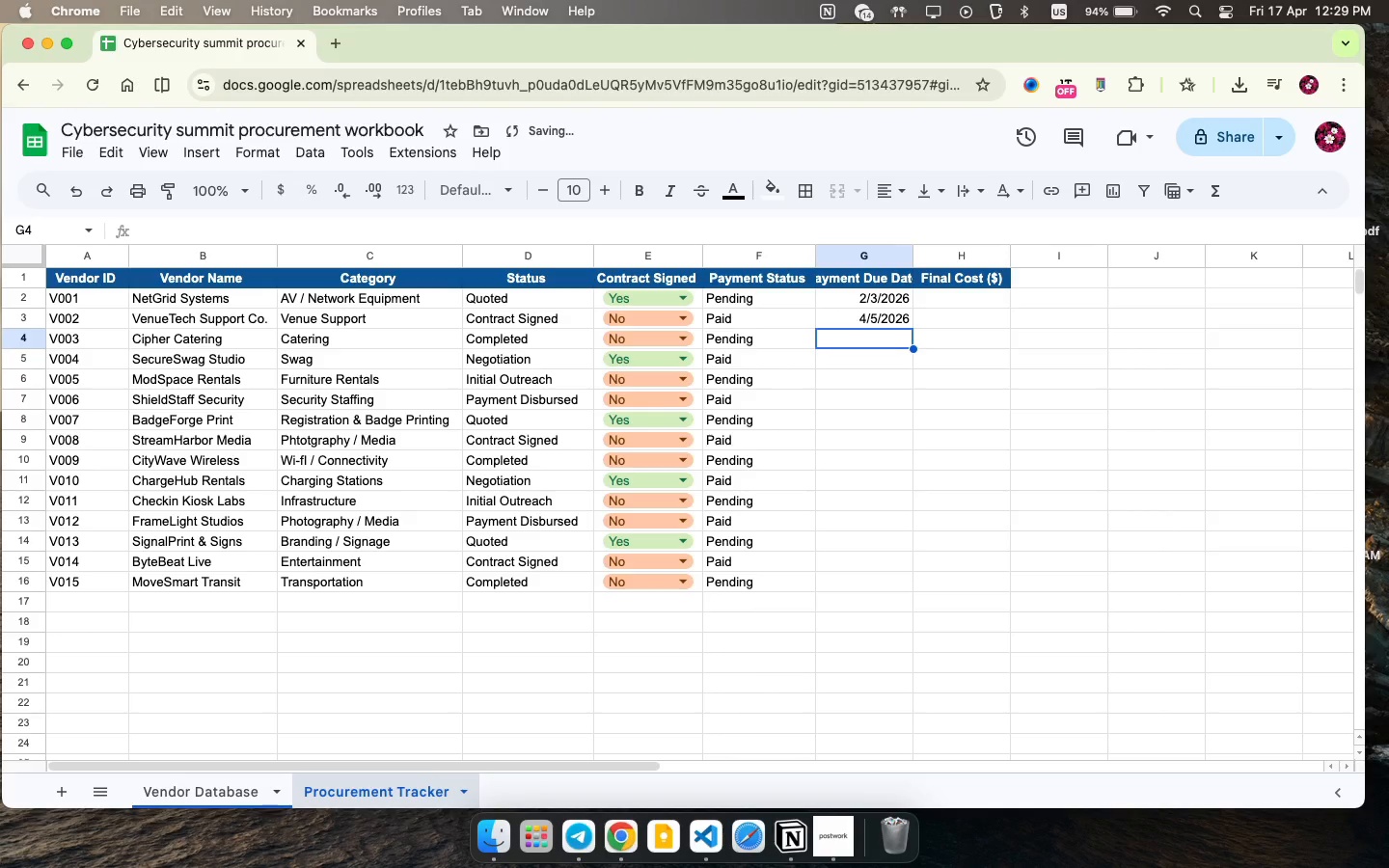 
type(1 2 26)
 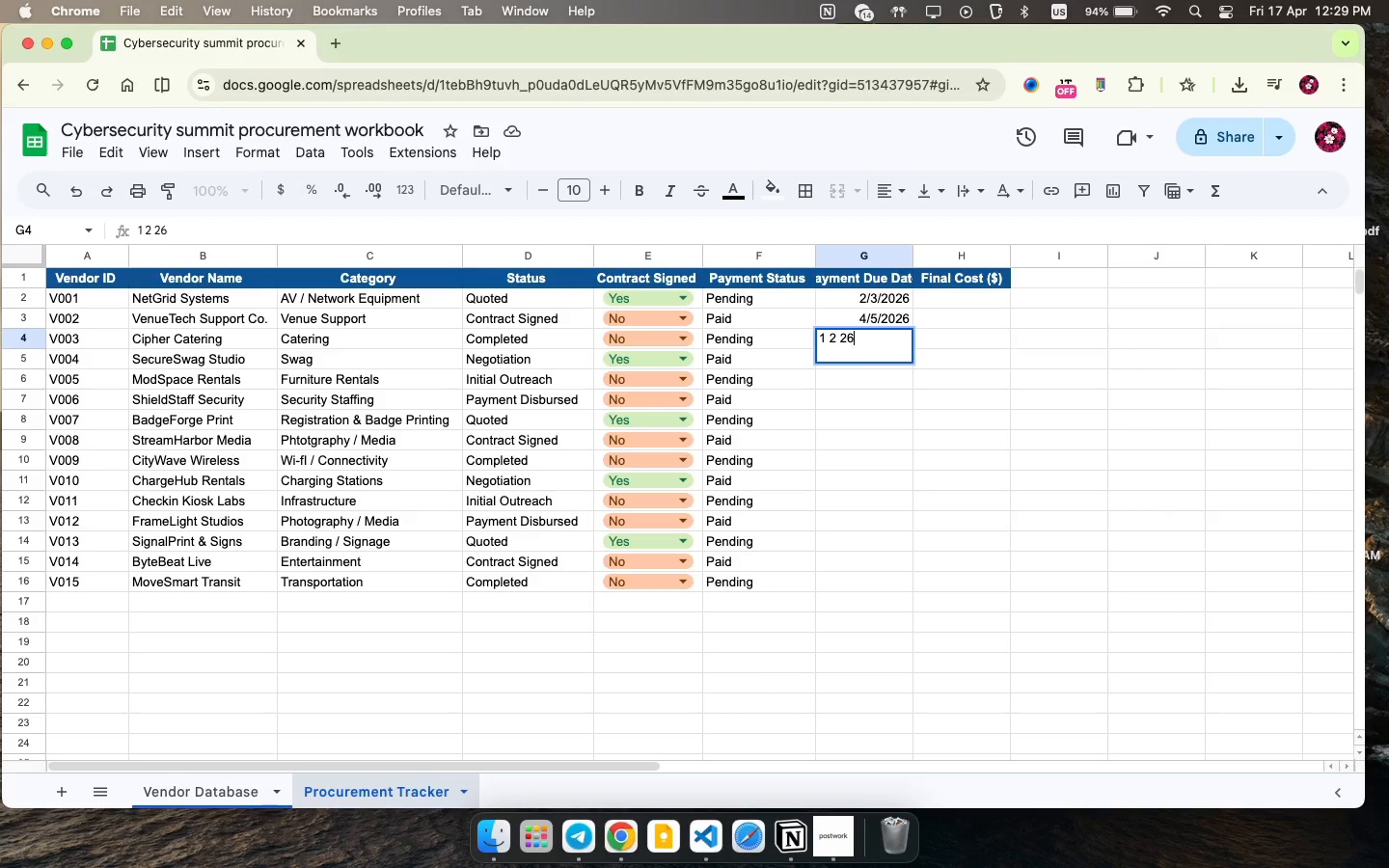 
key(ArrowDown)
 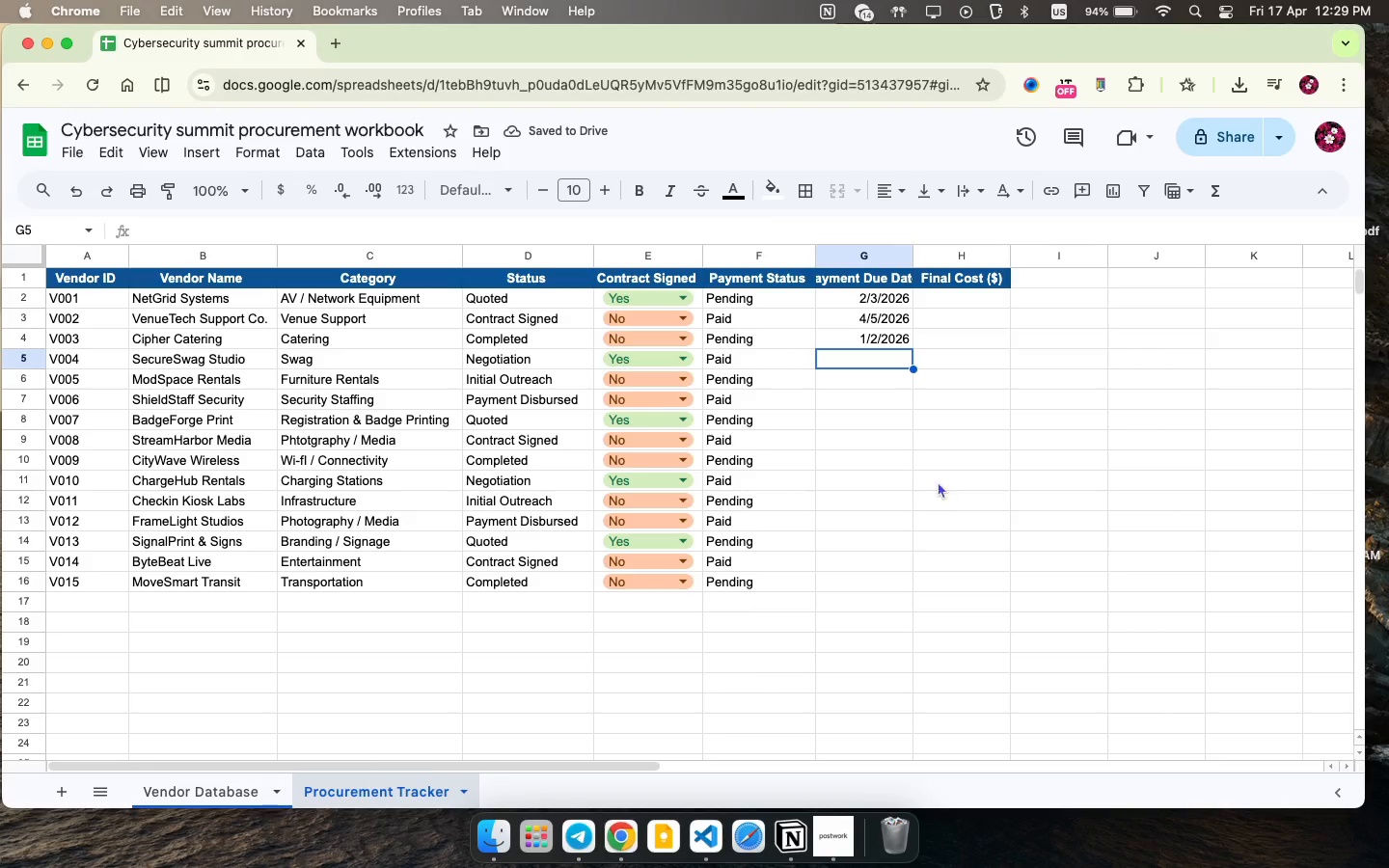 
left_click_drag(start_coordinate=[898, 298], to_coordinate=[907, 340])
 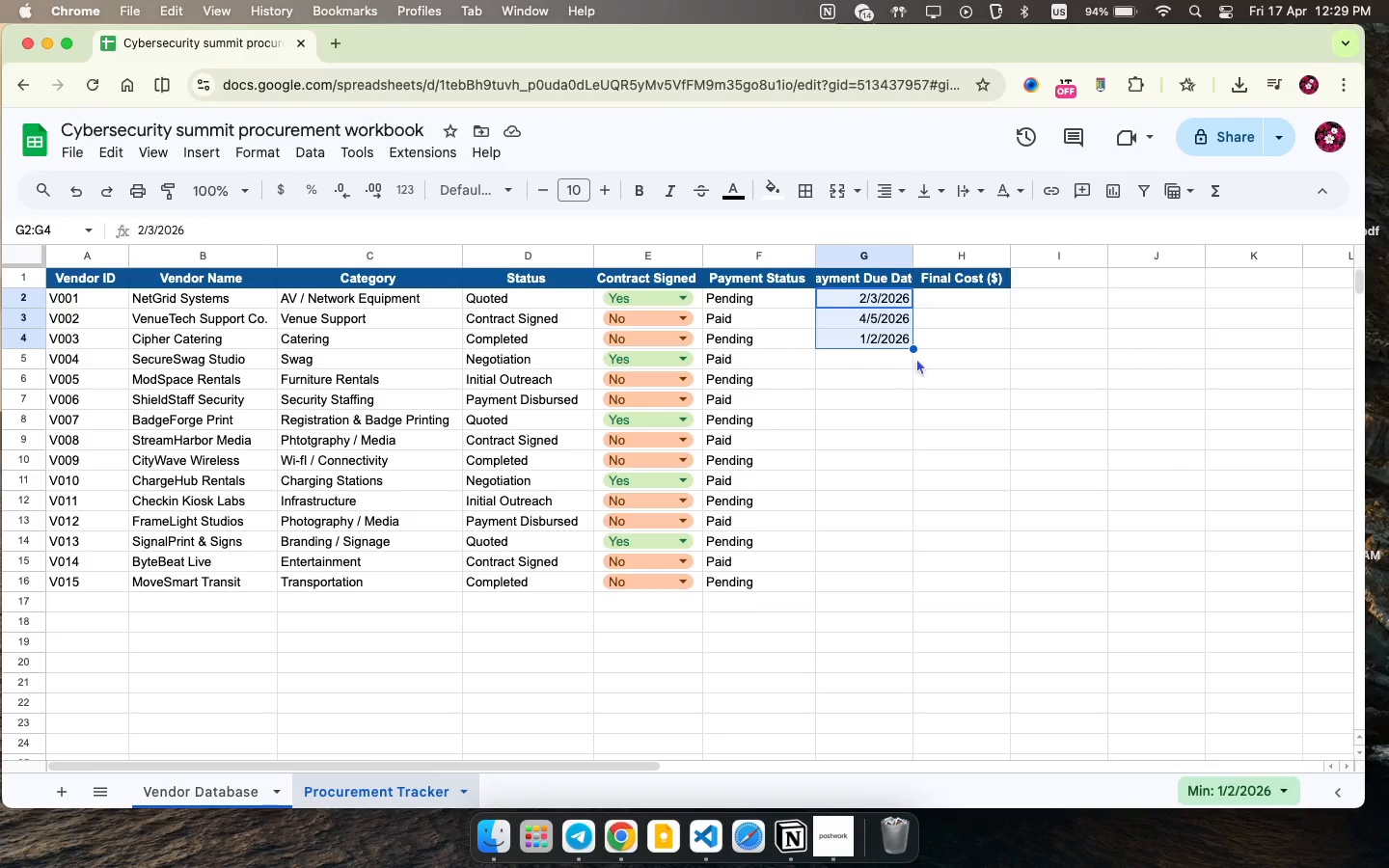 
left_click_drag(start_coordinate=[913, 348], to_coordinate=[882, 576])
 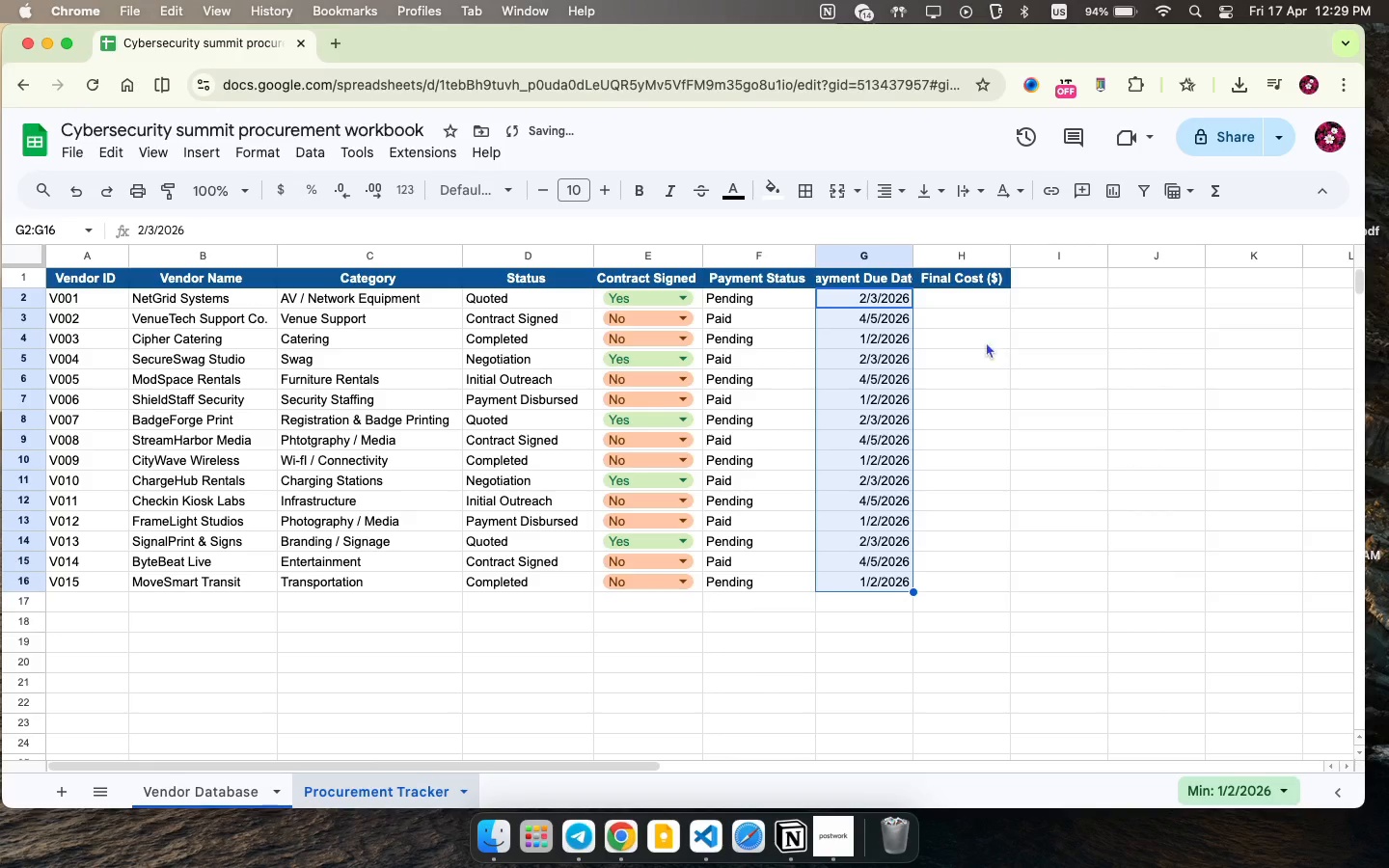 
left_click([973, 294])
 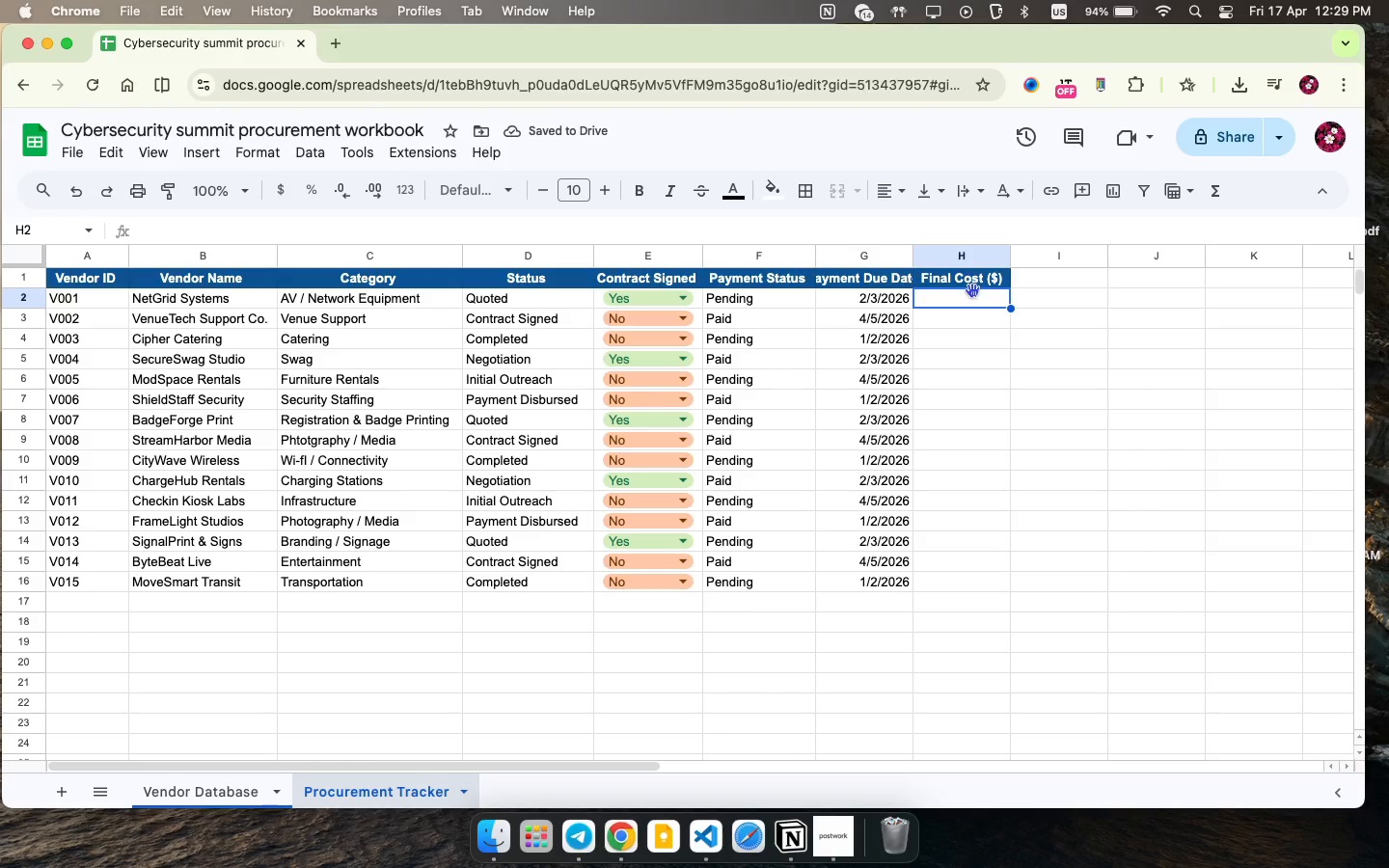 
left_click_drag(start_coordinate=[1011, 248], to_coordinate=[1036, 252])
 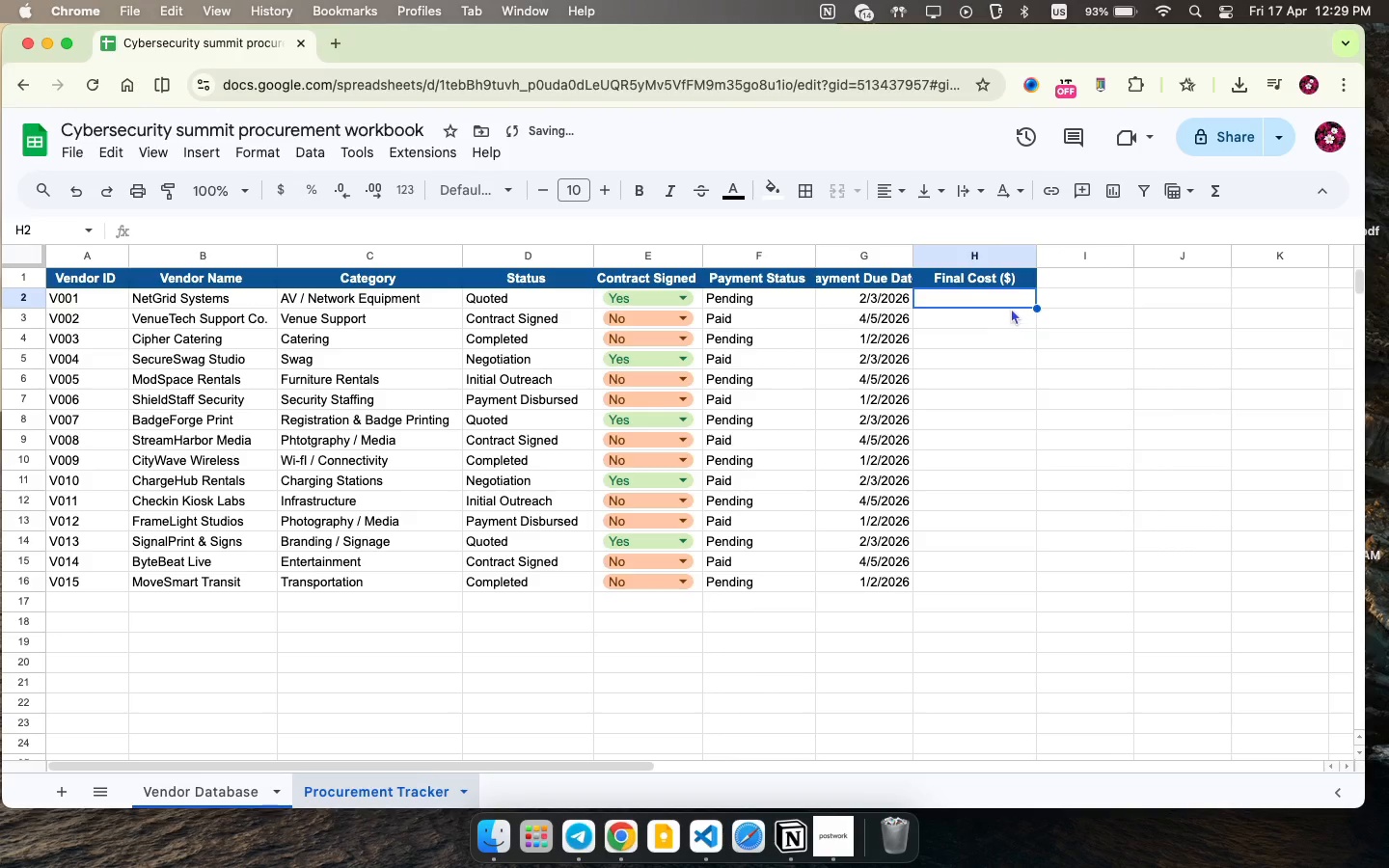 
left_click([1013, 302])
 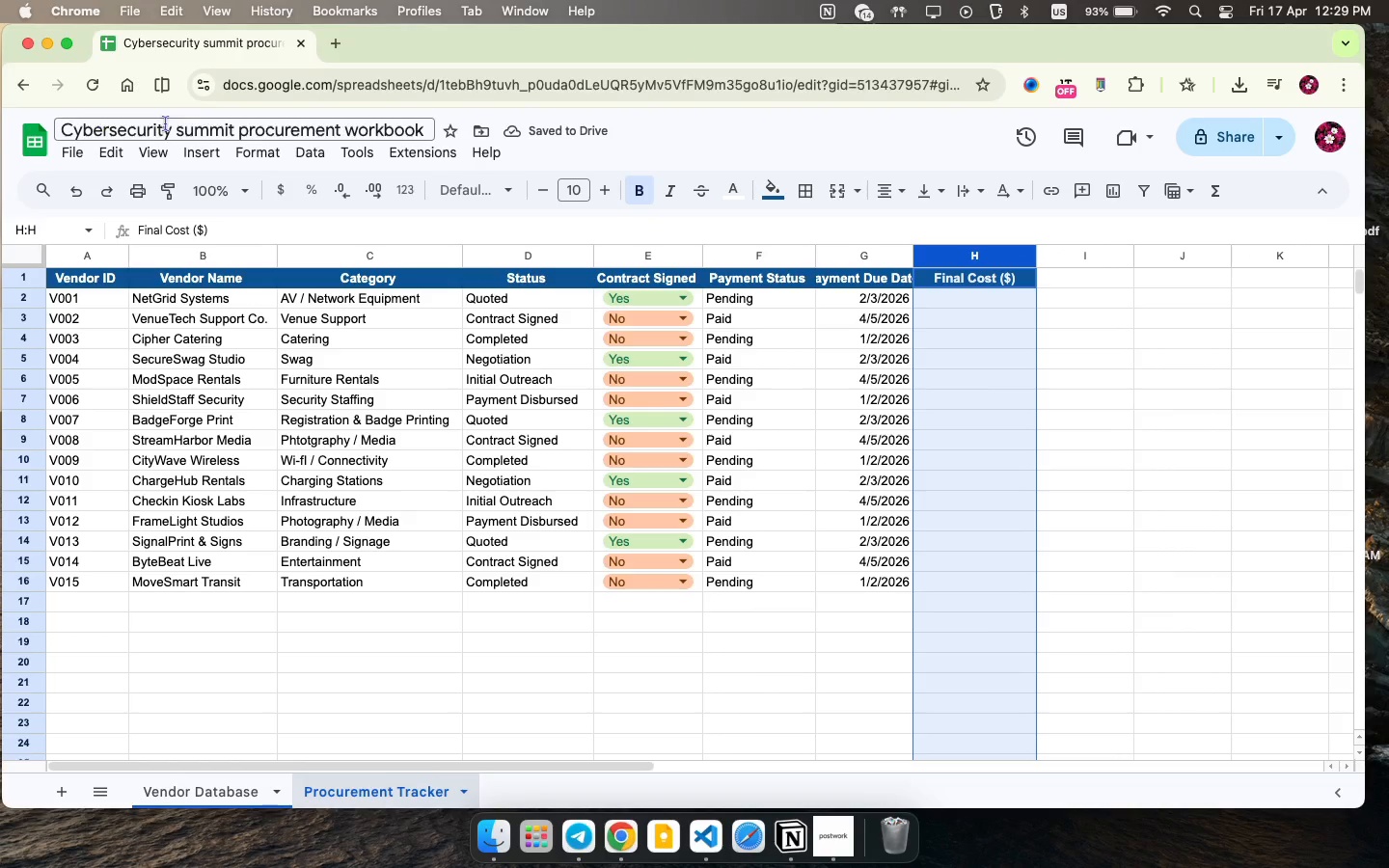 
left_click([253, 150])
 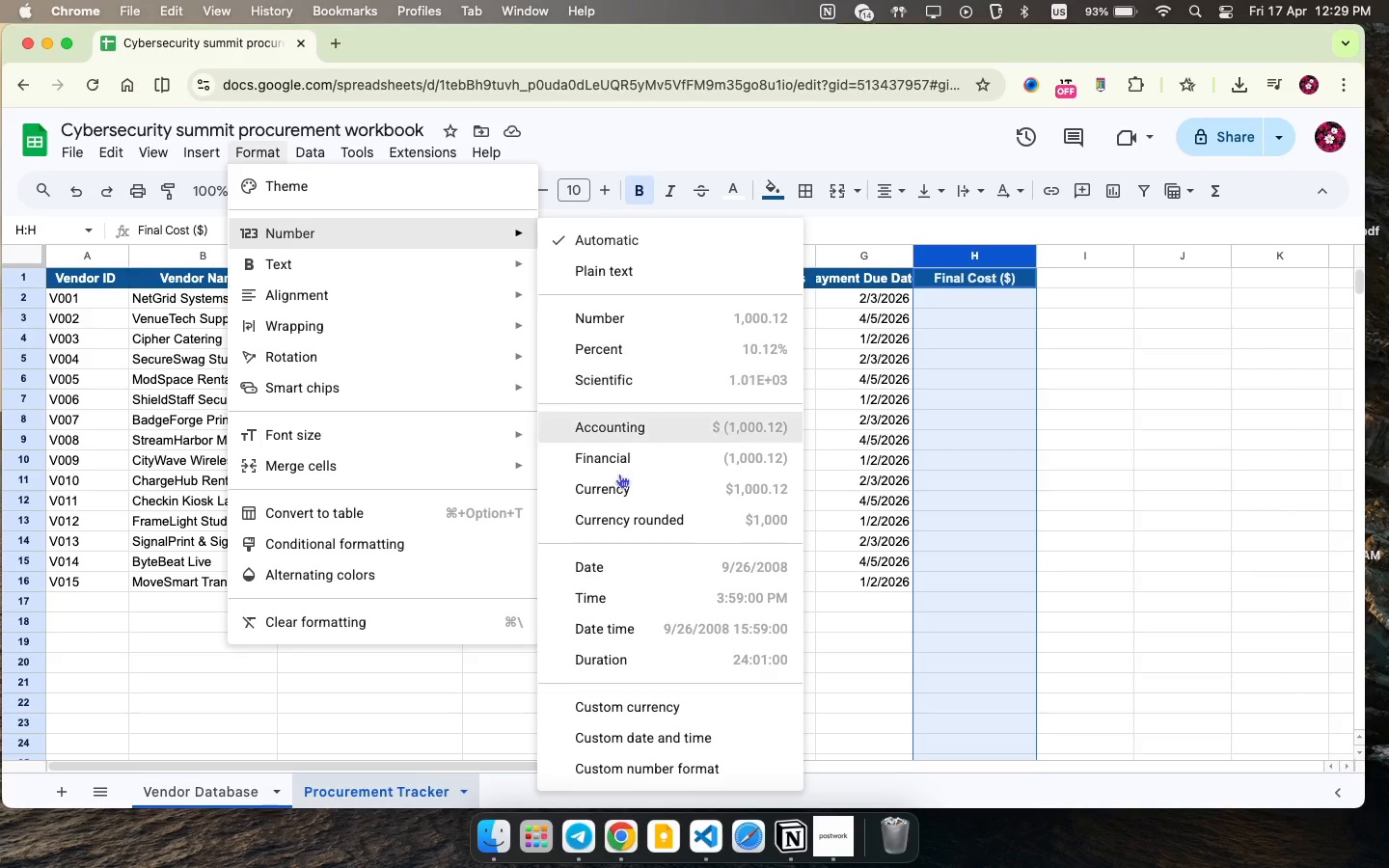 
left_click([623, 488])
 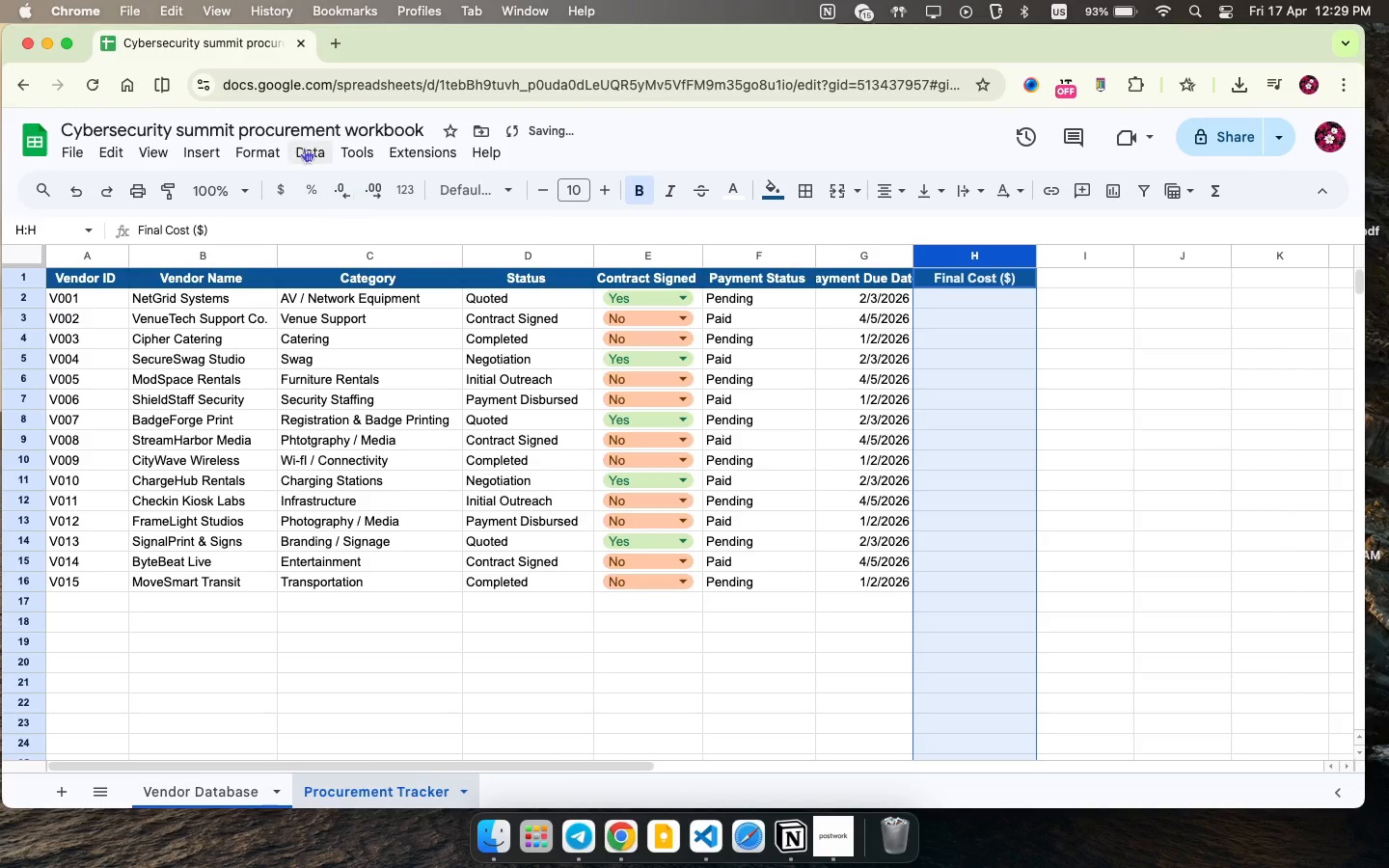 
left_click([270, 150])
 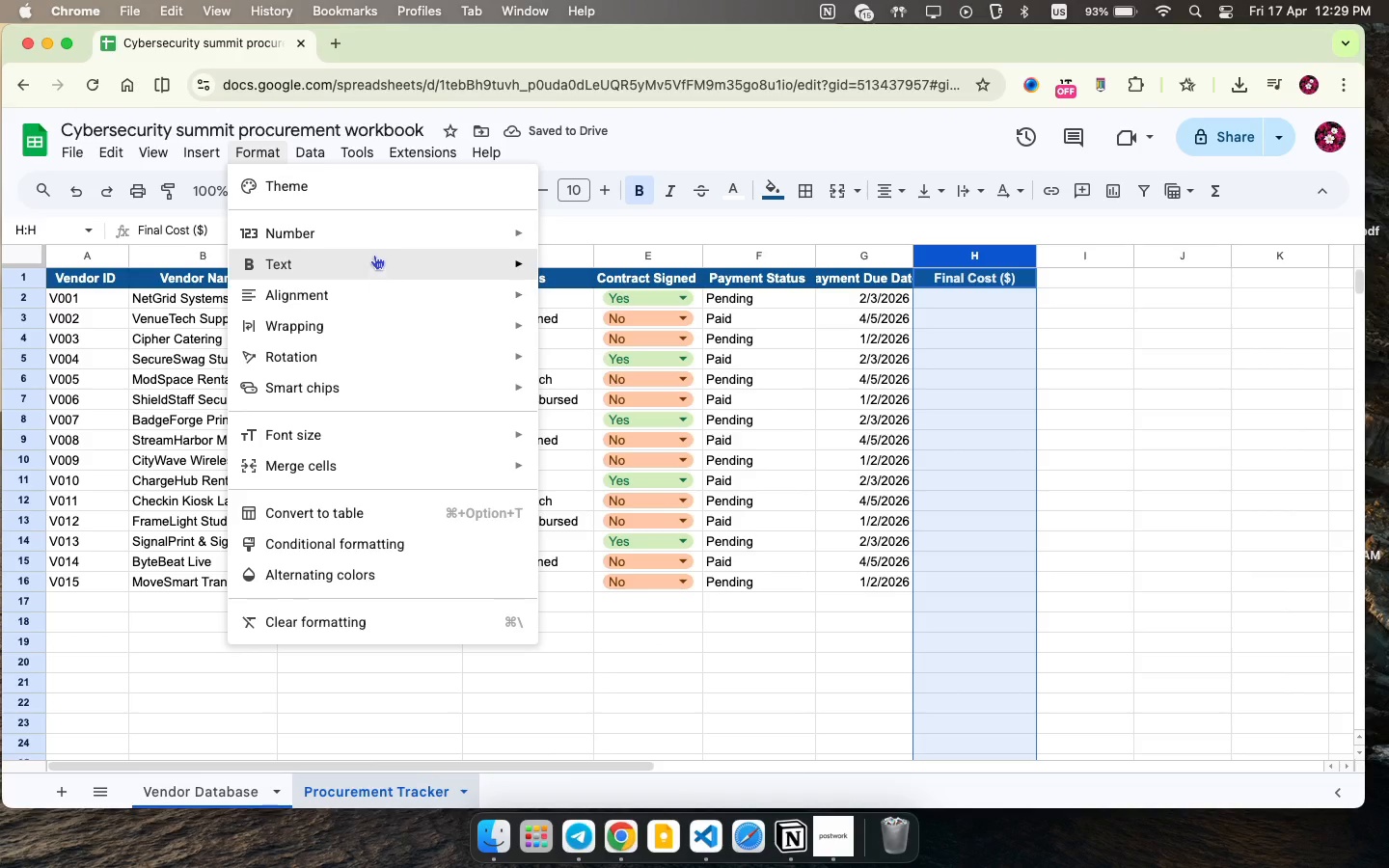 
mouse_move([423, 258])
 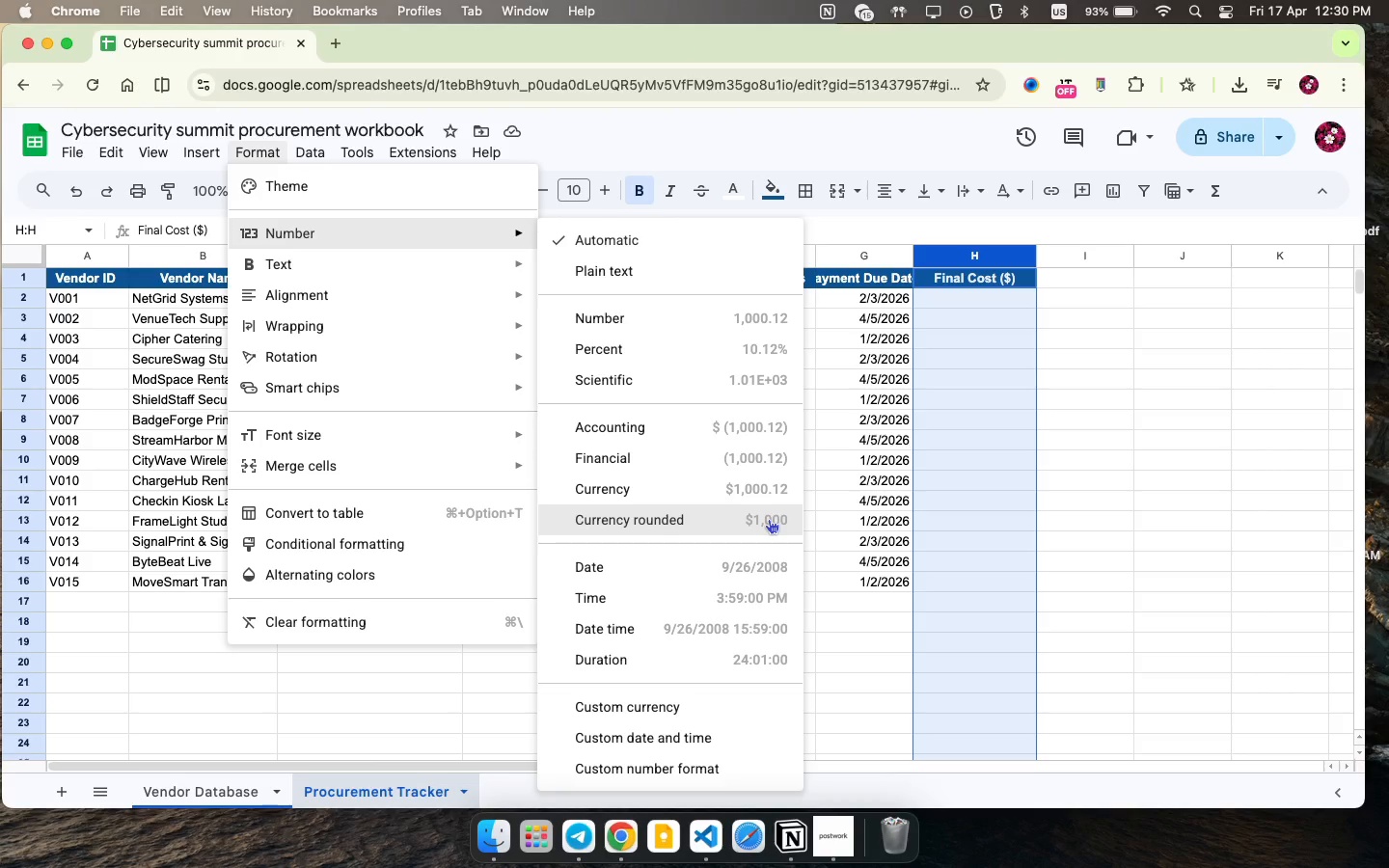 
left_click([769, 519])
 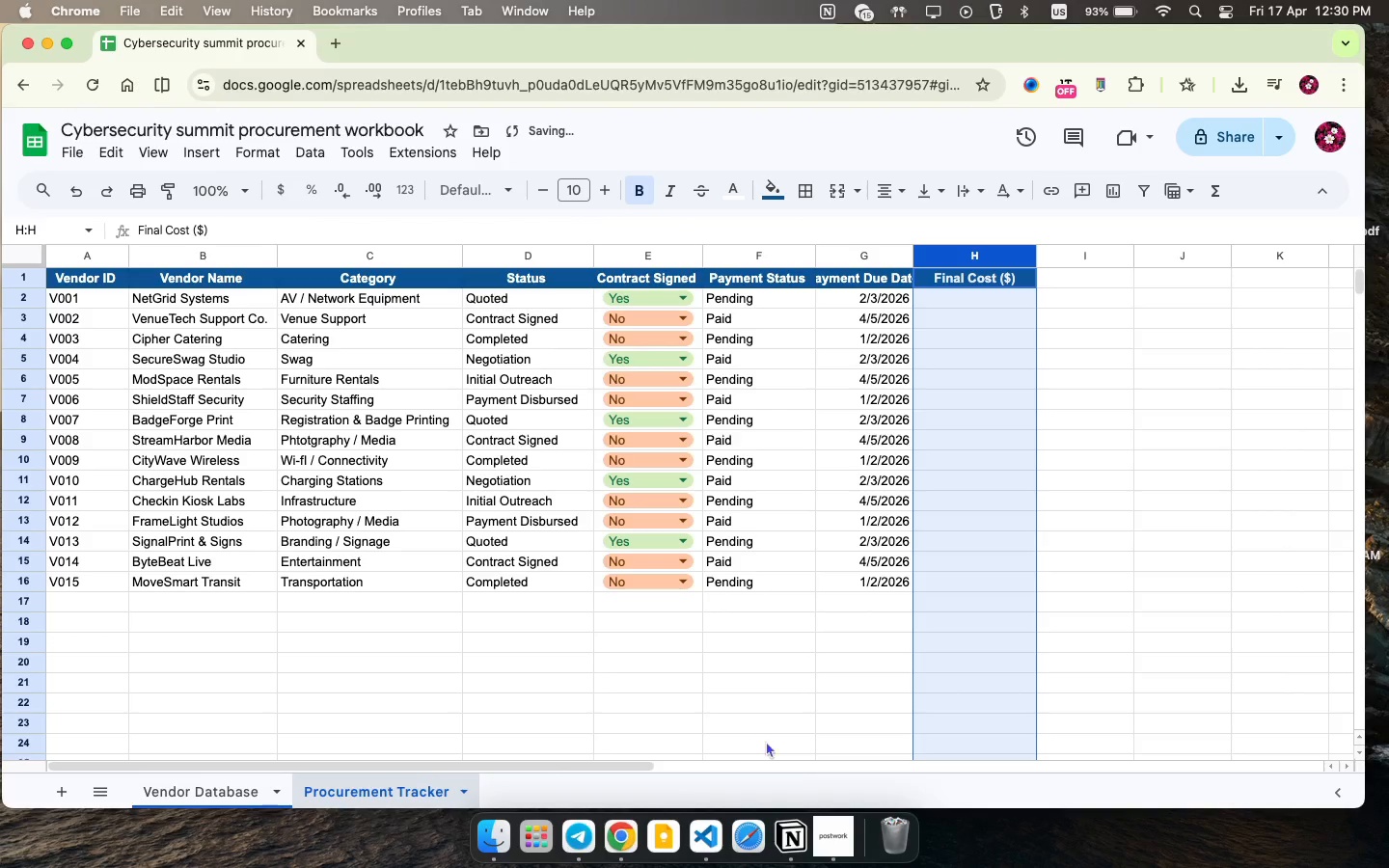 
left_click([840, 857])